 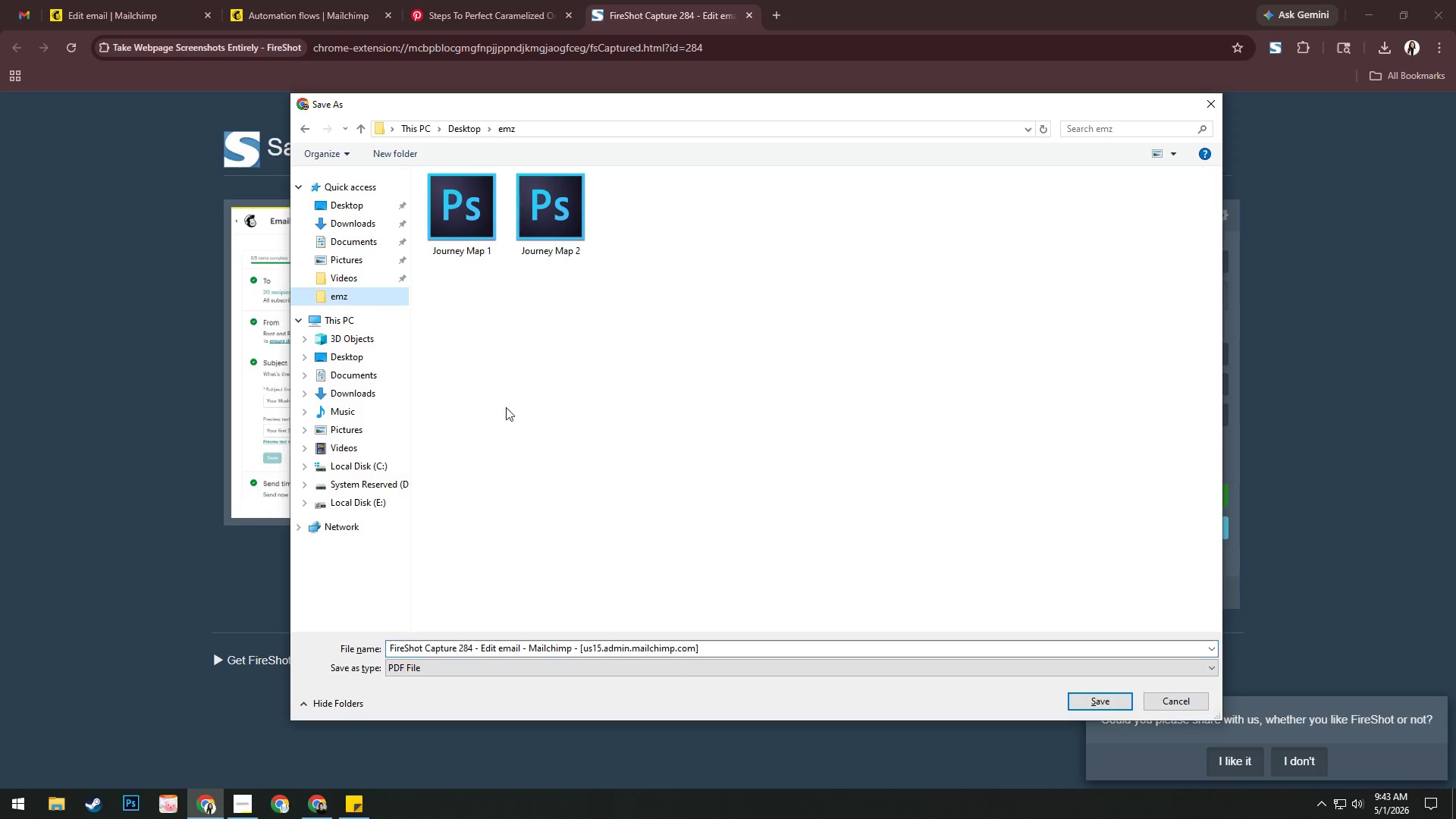 
left_click([755, 650])
 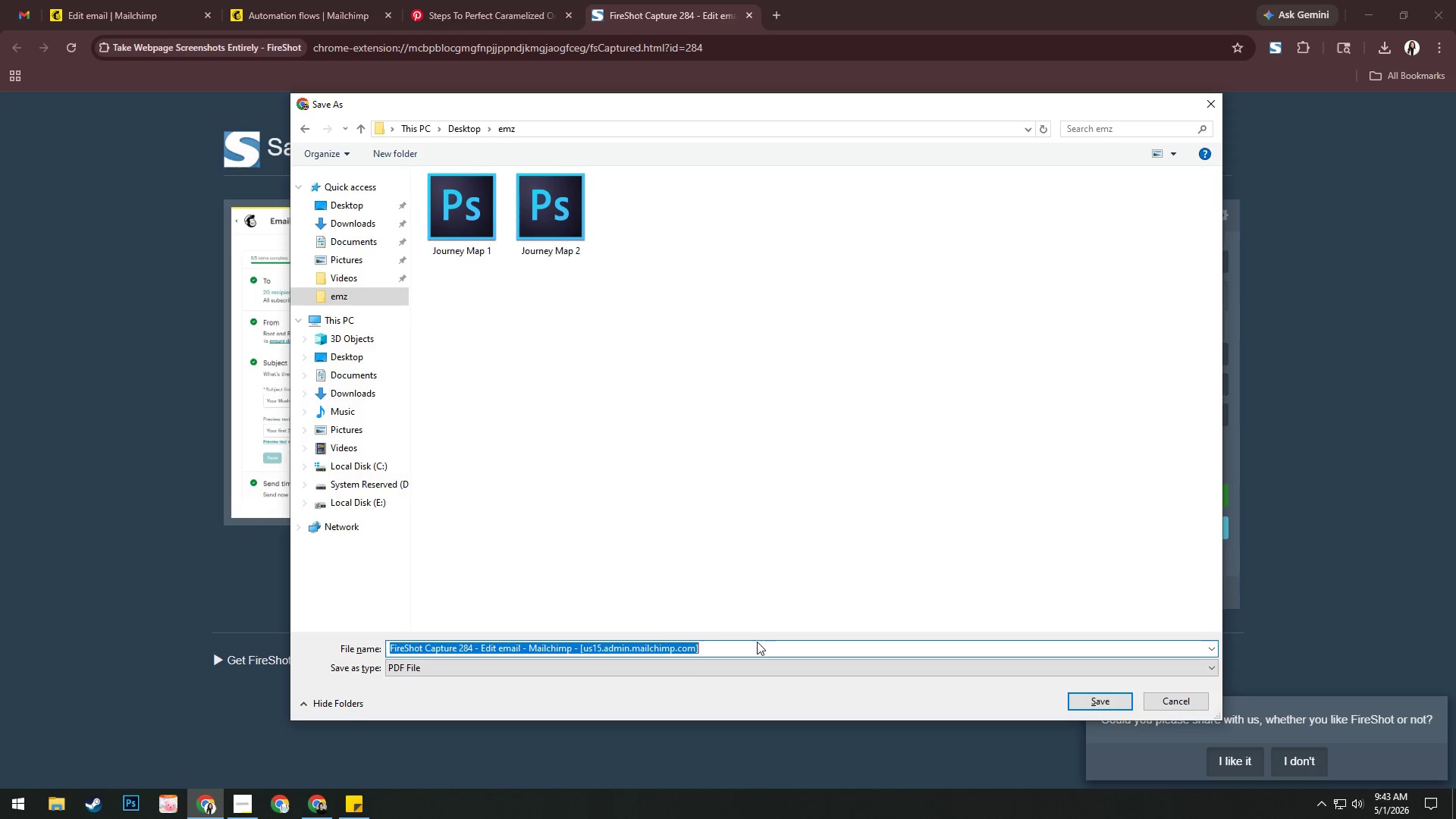 
type(ema)
key(Backspace)
key(Backspace)
key(Backspace)
type(Email Template (emai)
key(Backspace)
key(Backspace)
key(Backspace)
key(Backspace)
type(Email 1))
 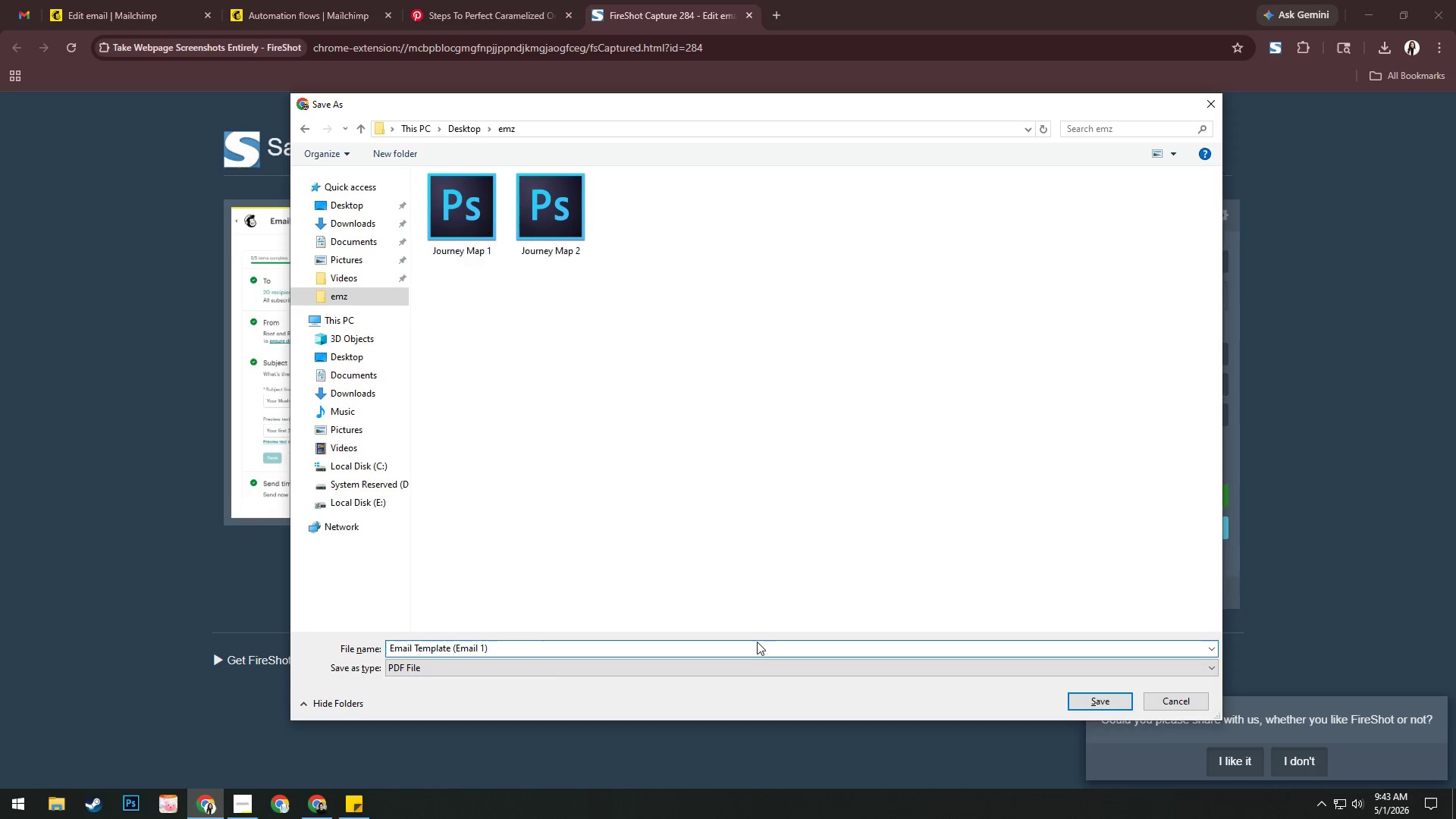 
key(ArrowLeft)
 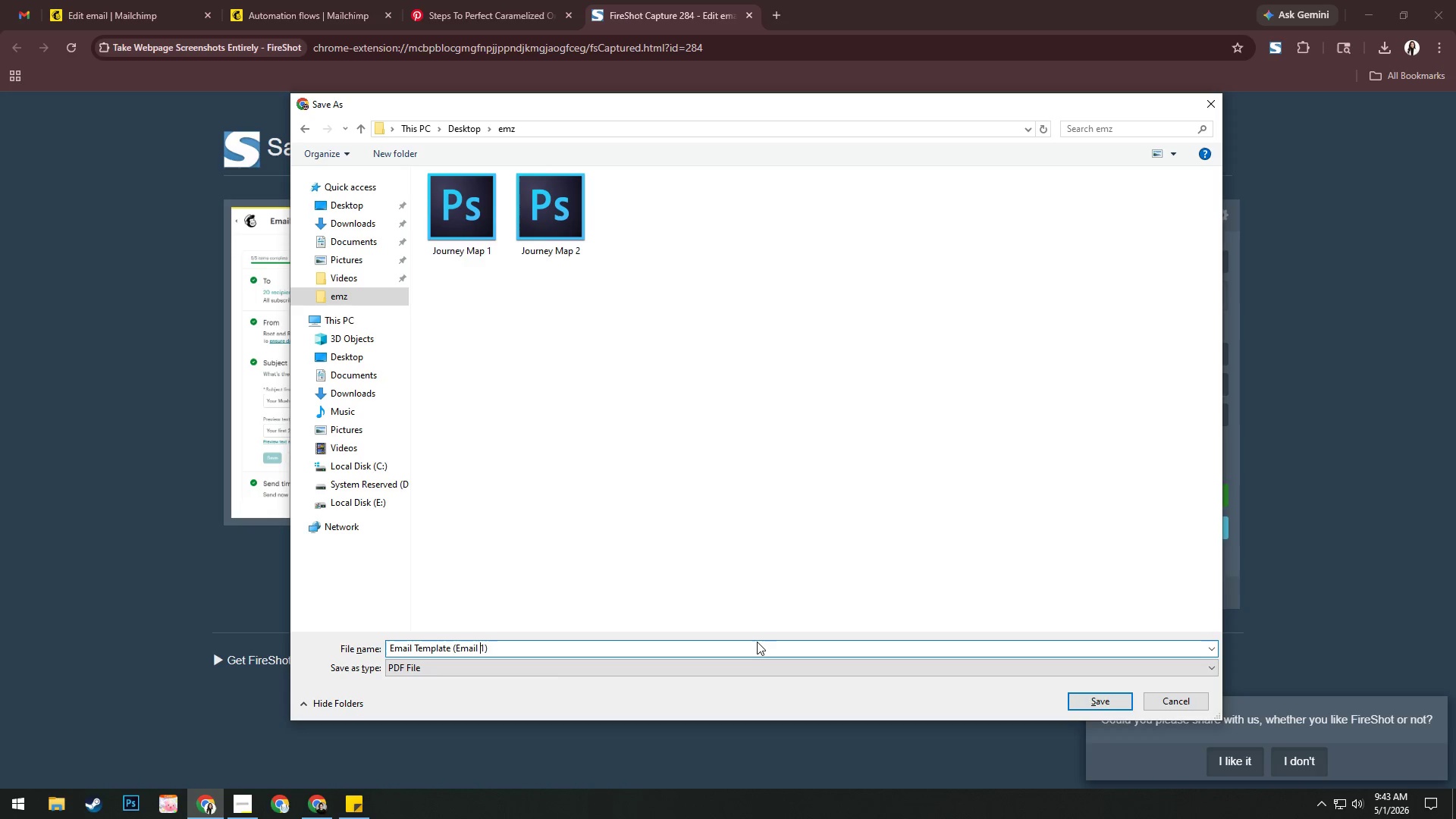 
key(ArrowLeft)
 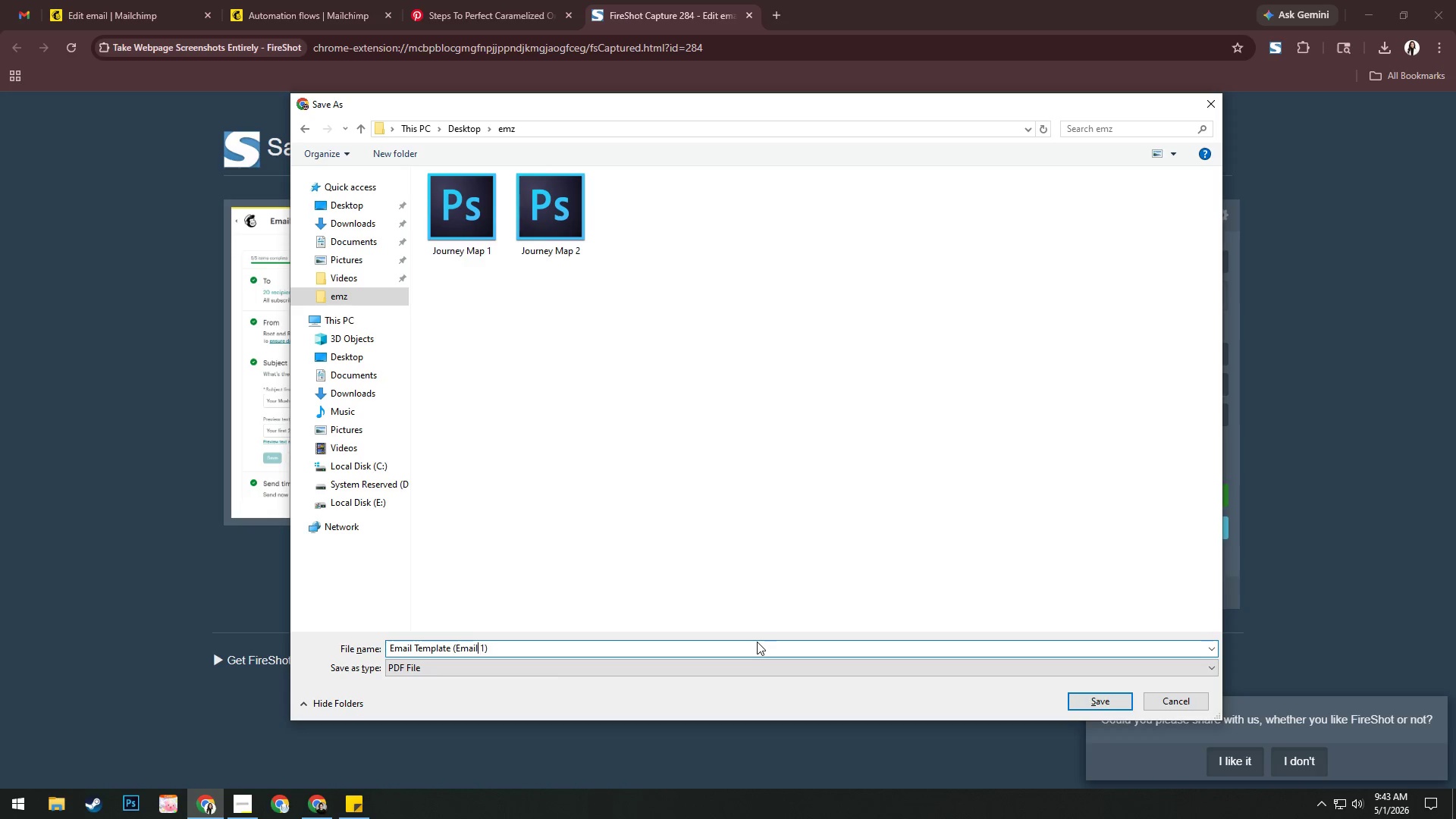 
key(ArrowLeft)
 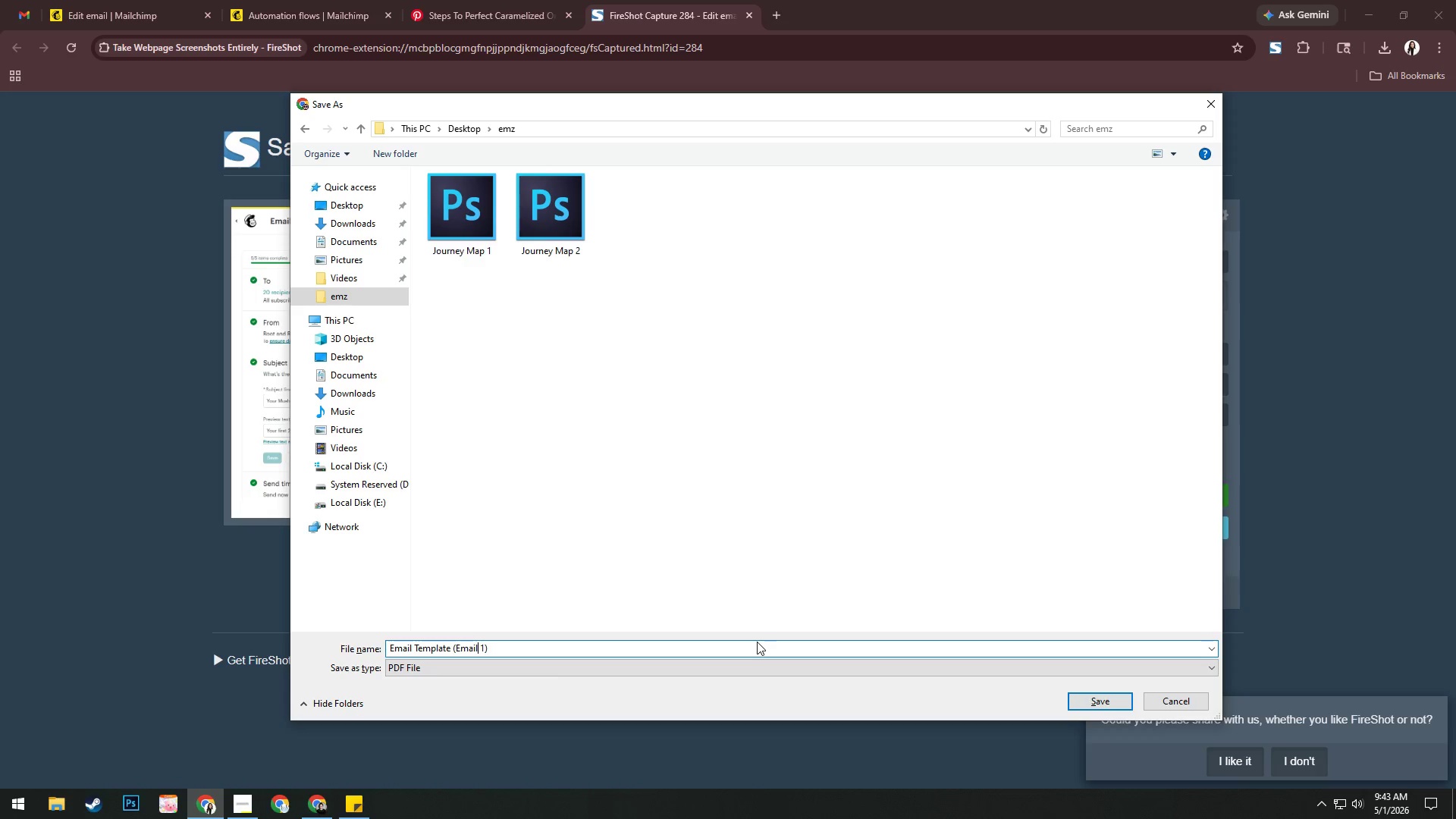 
key(ArrowLeft)
 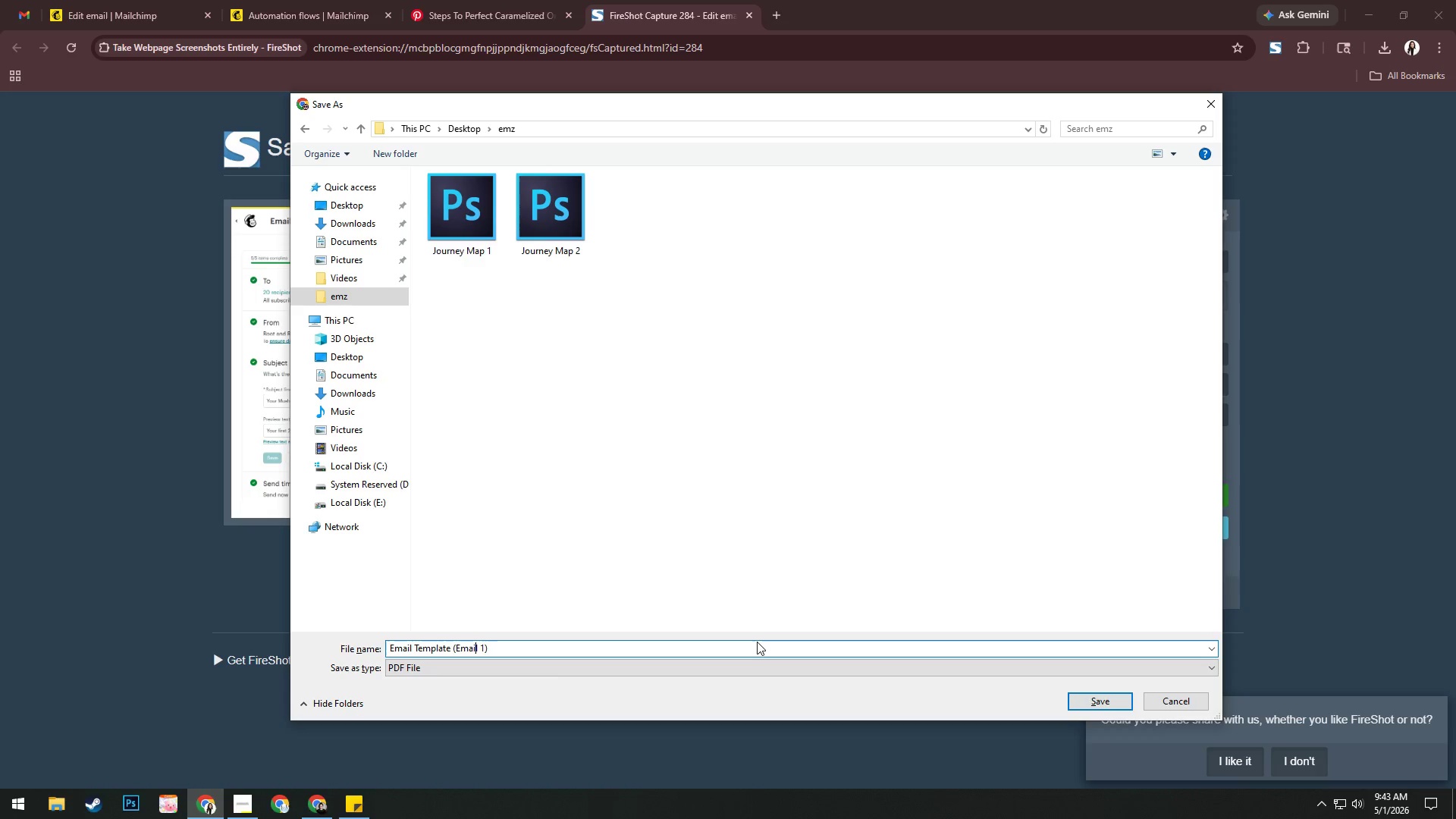 
key(ArrowLeft)
 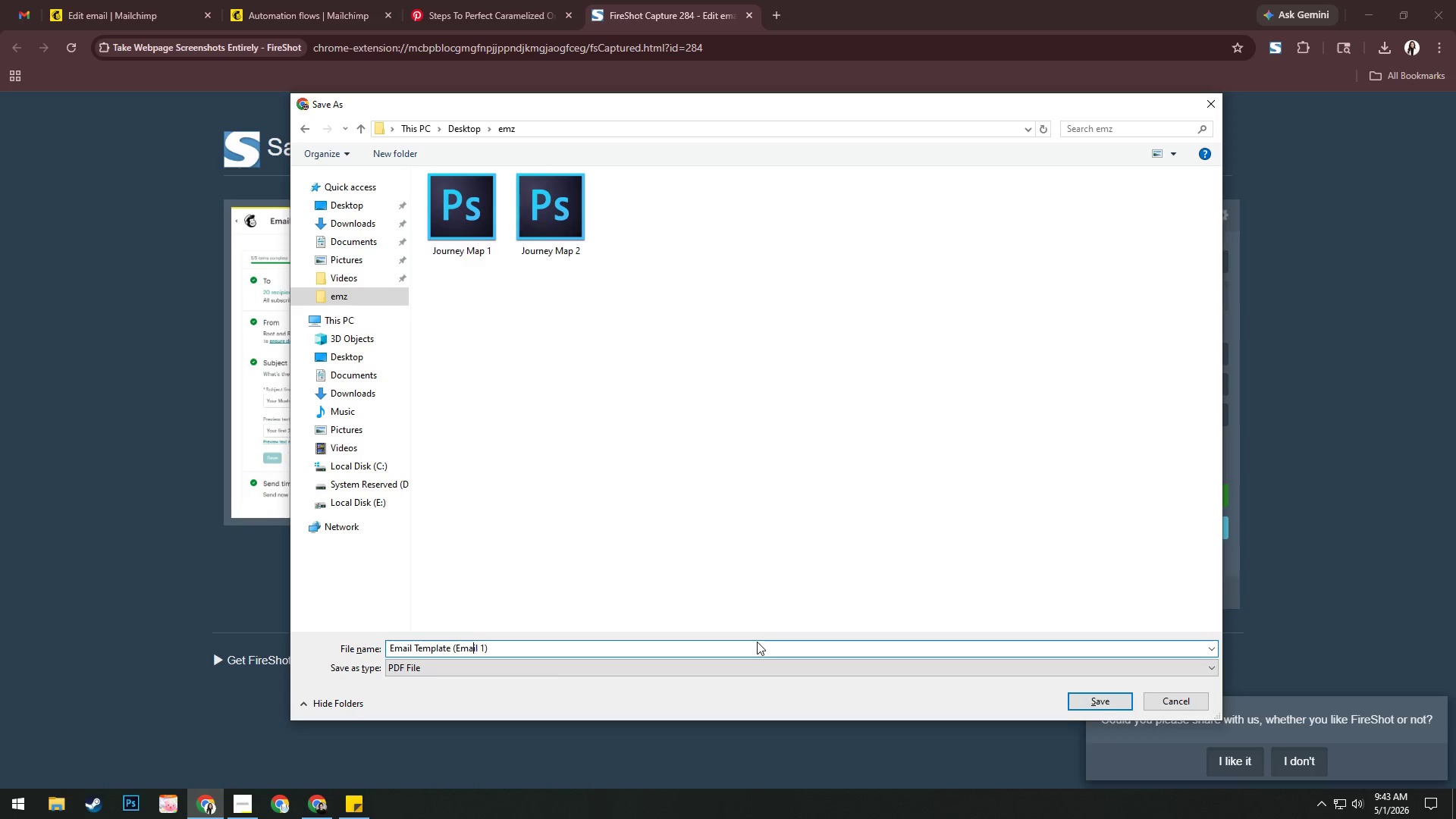 
key(ArrowLeft)
 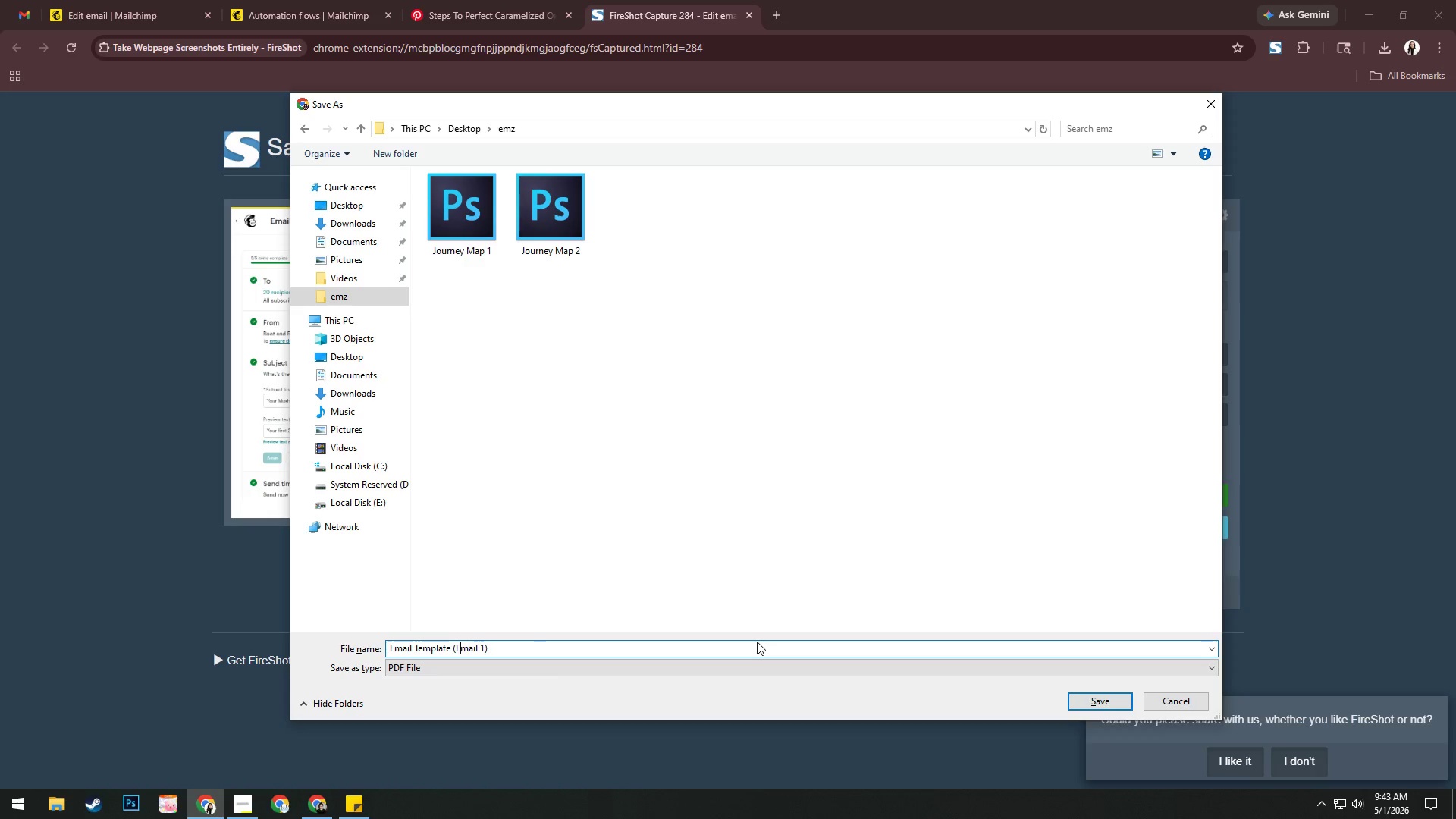 
key(ArrowLeft)
 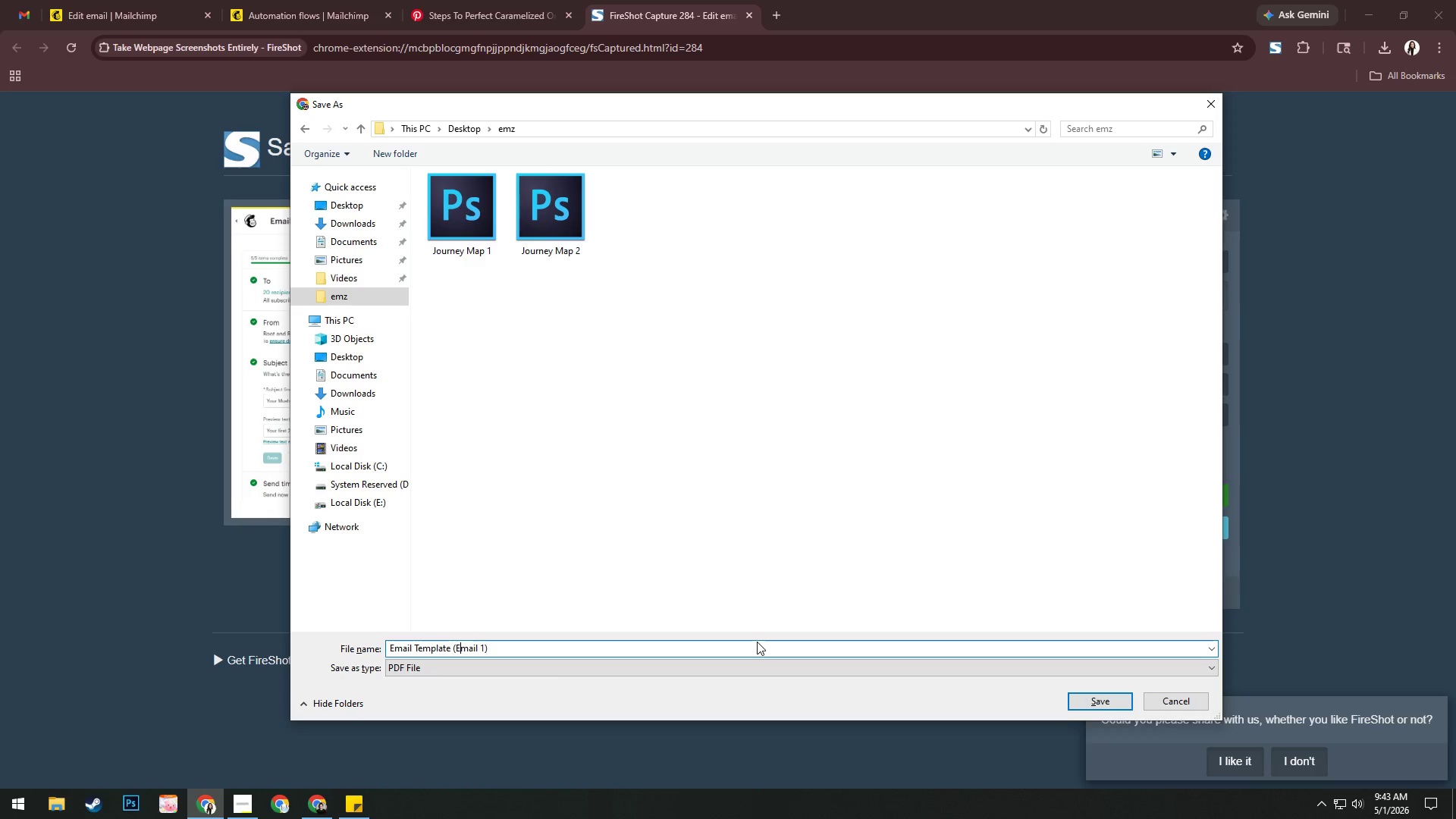 
key(ArrowLeft)
 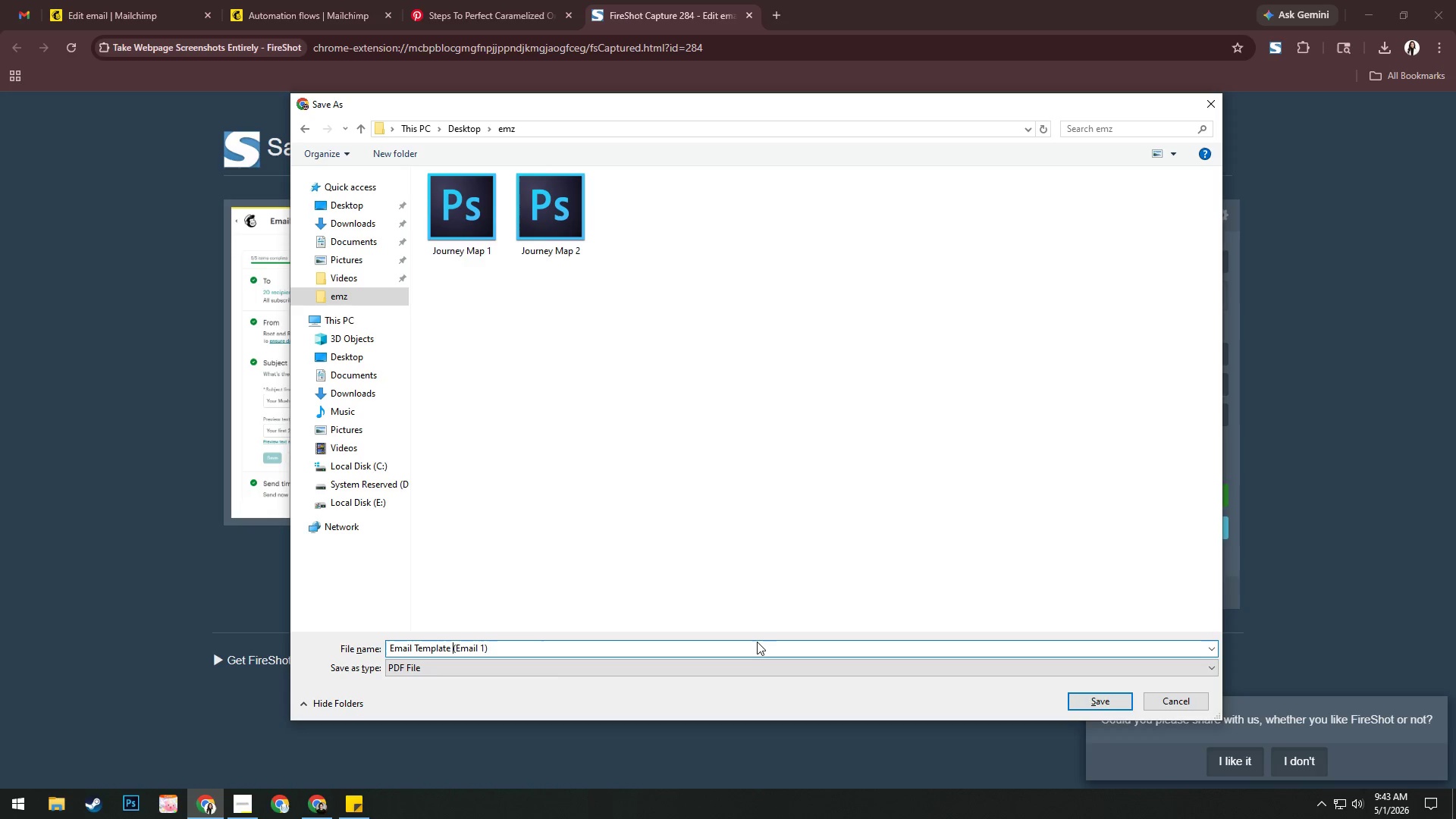 
key(ArrowLeft)
 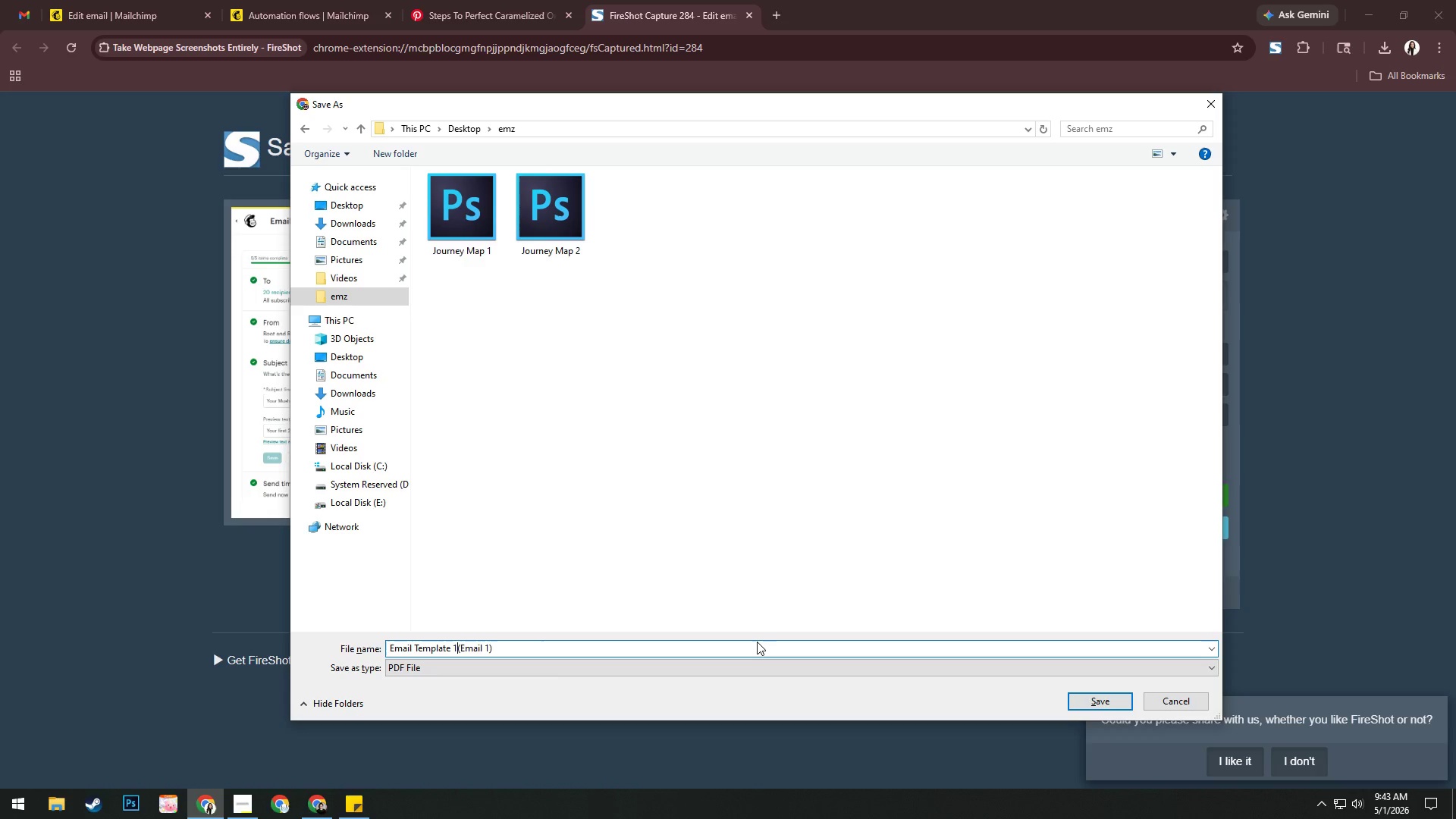 
key(1)
 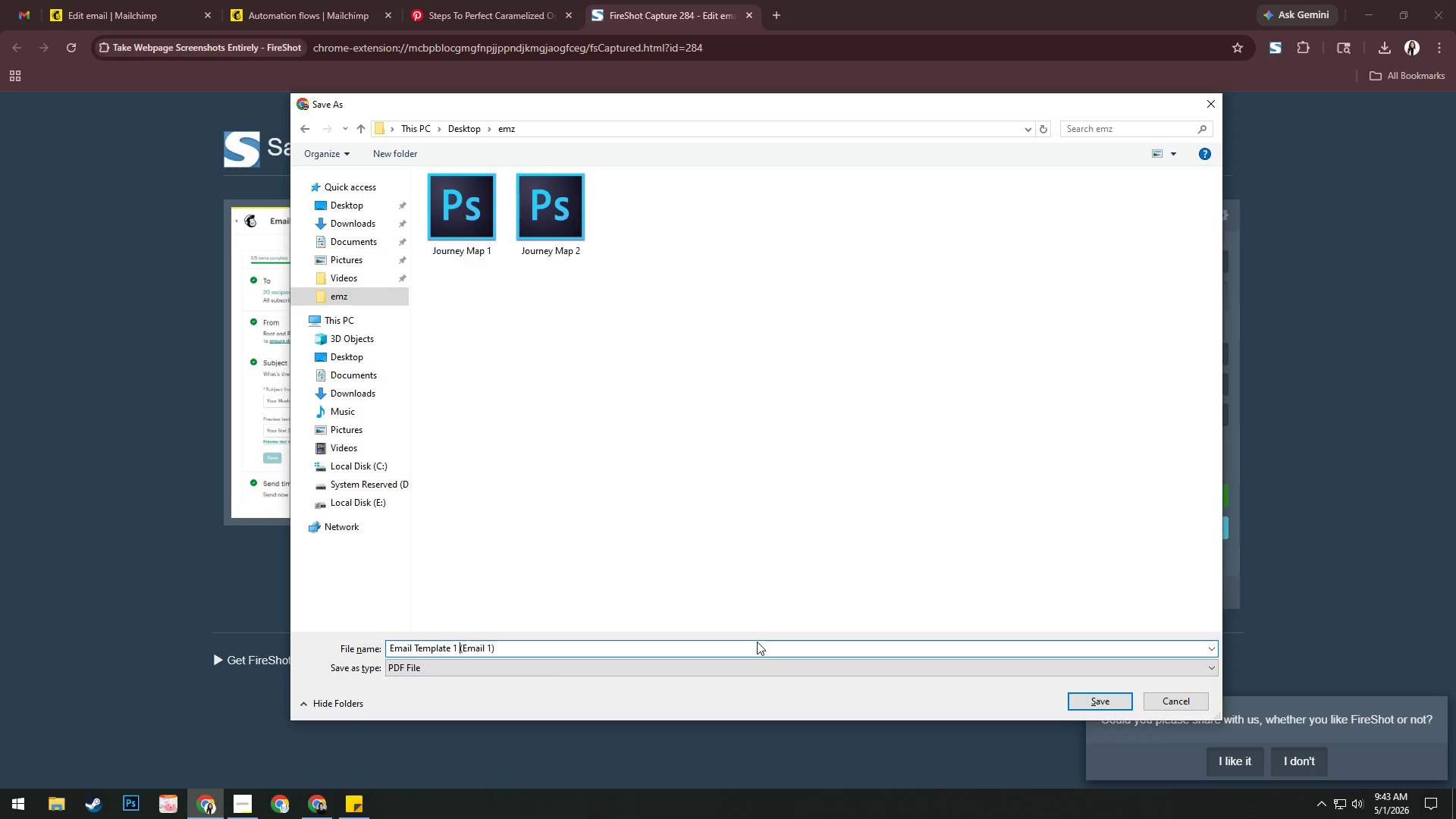 
key(Space)
 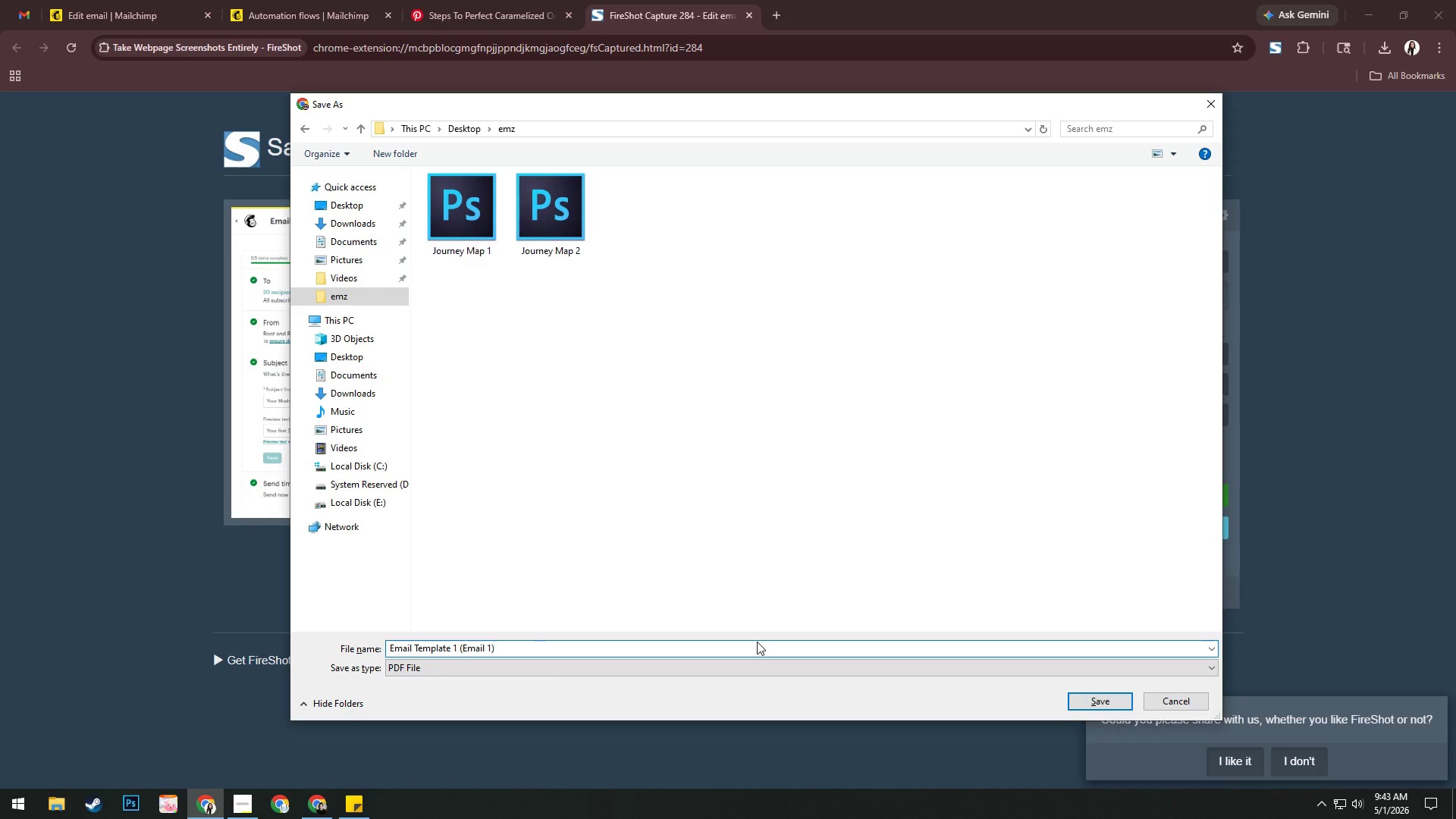 
key(Enter)
 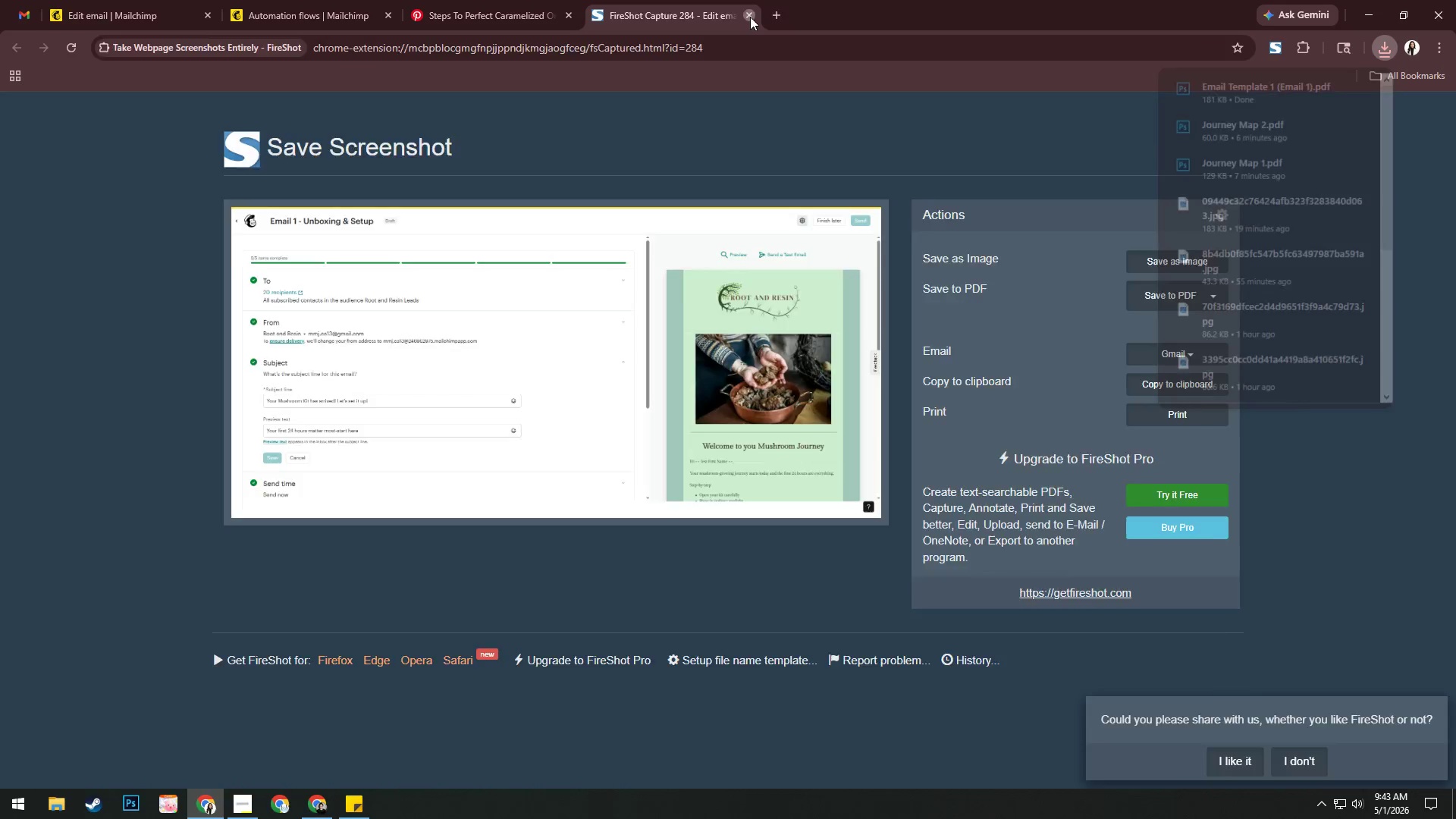 
mouse_move([642, 252])
 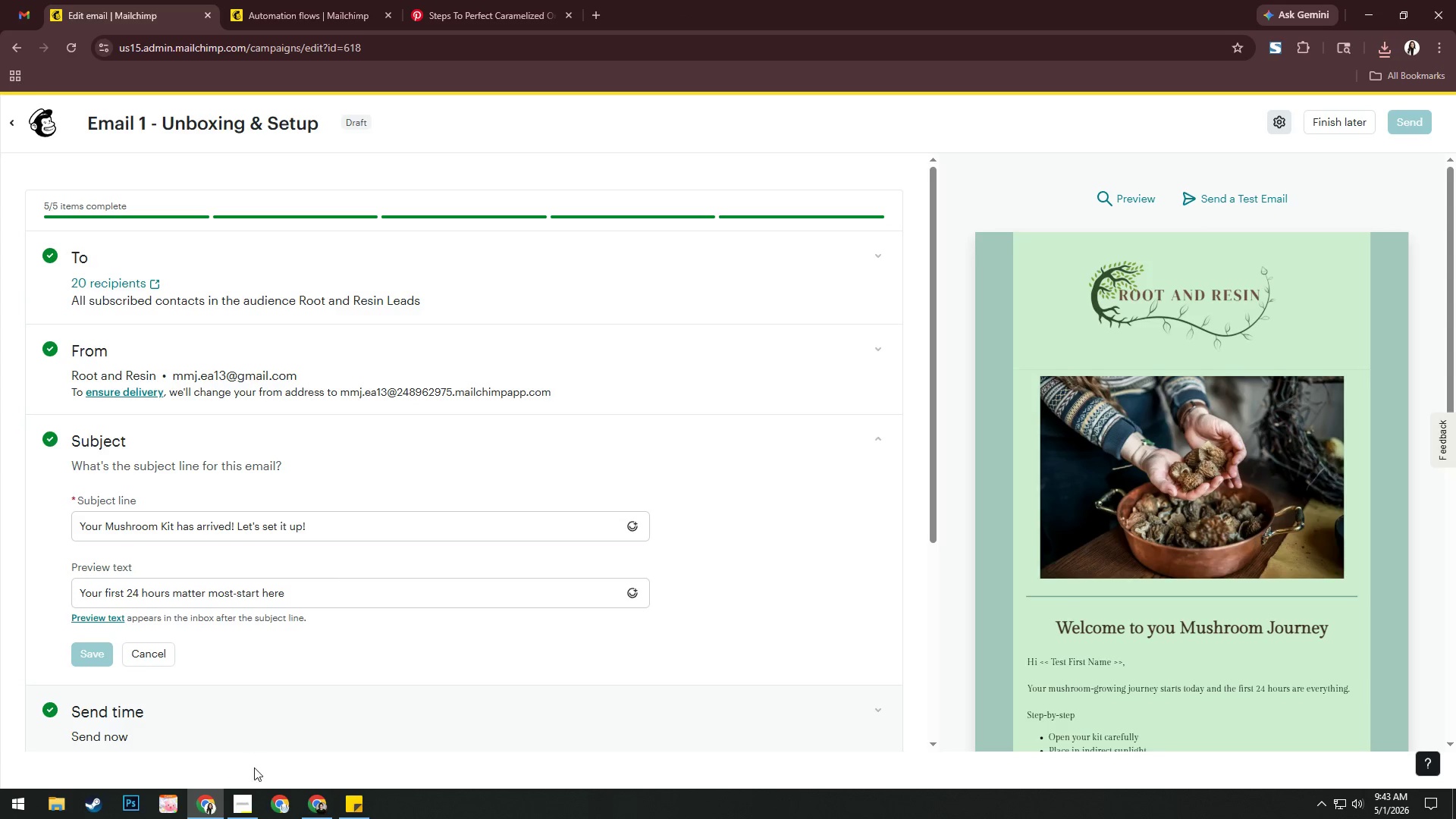 
left_click([237, 813])